 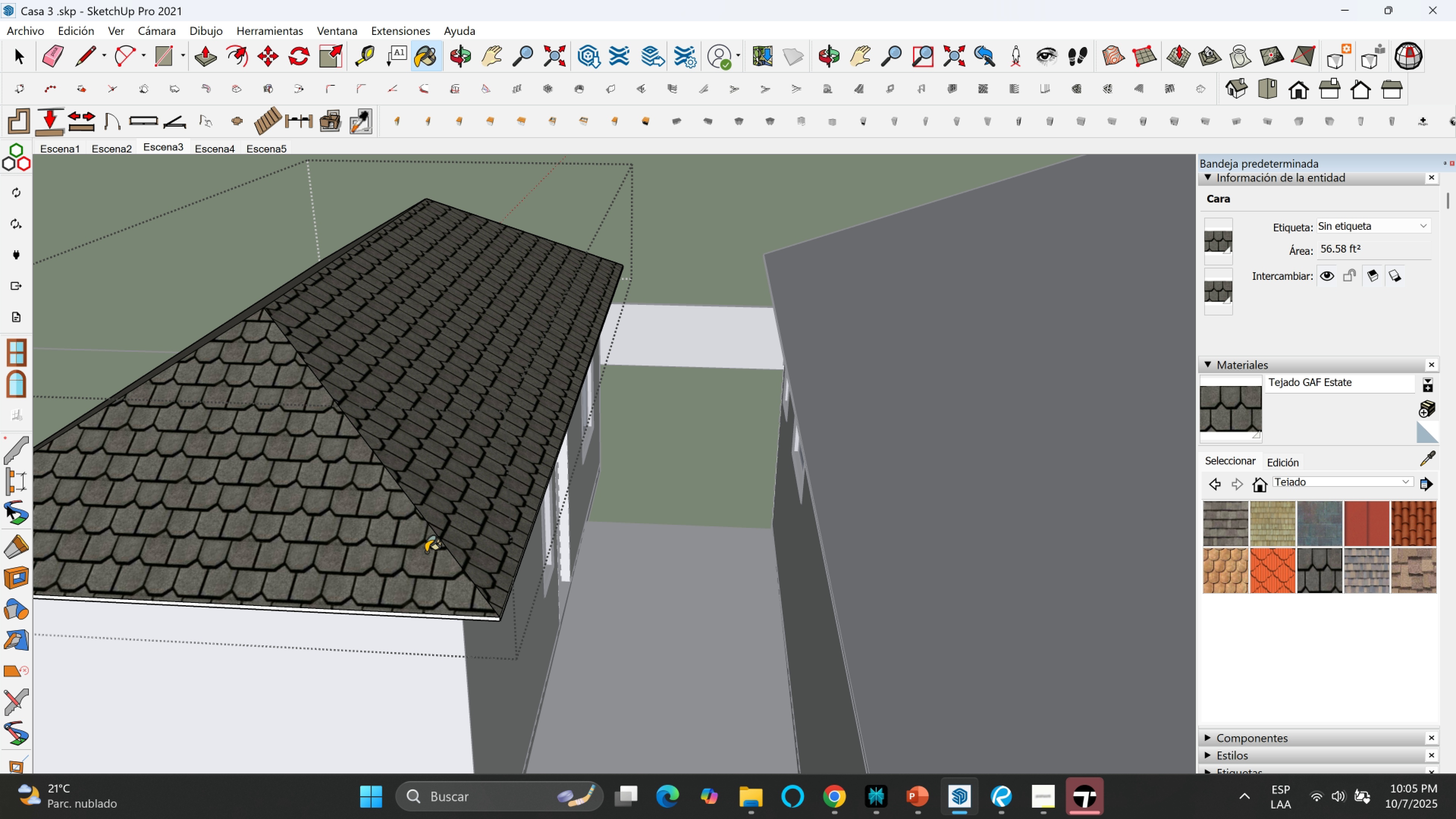 
scroll: coordinate [469, 558], scroll_direction: up, amount: 15.0
 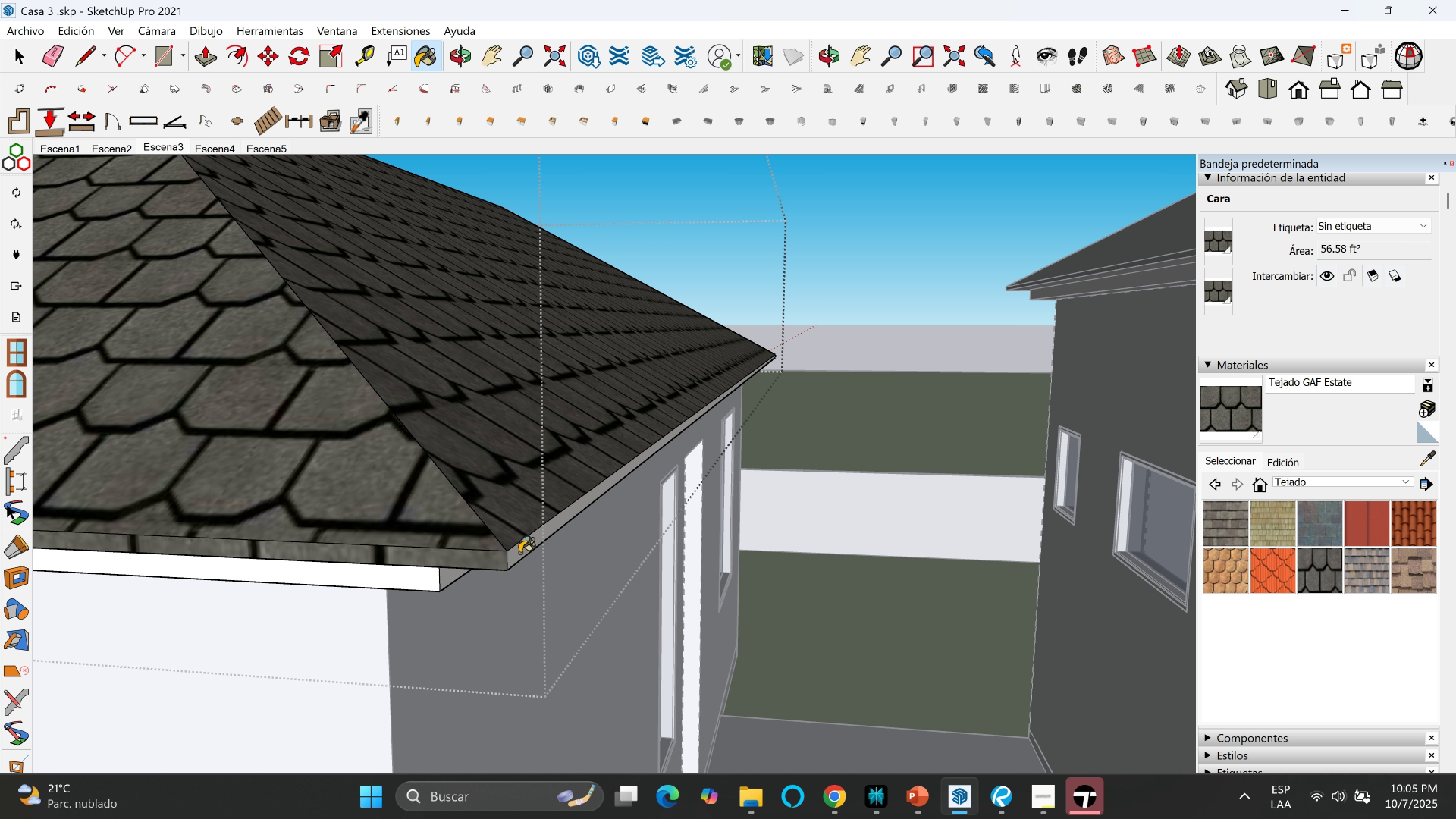 
double_click([518, 552])
 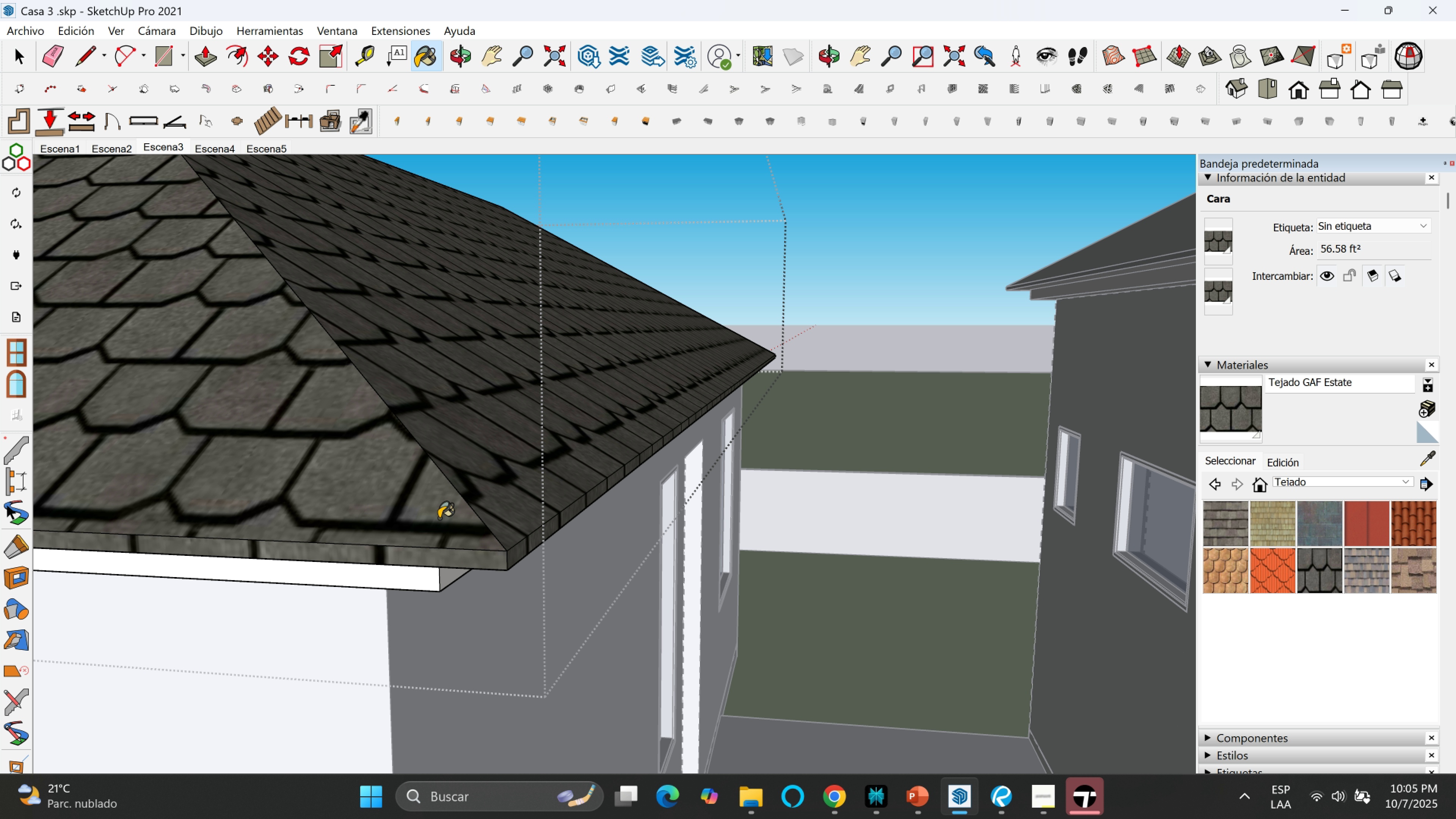 
scroll: coordinate [439, 518], scroll_direction: down, amount: 1.0
 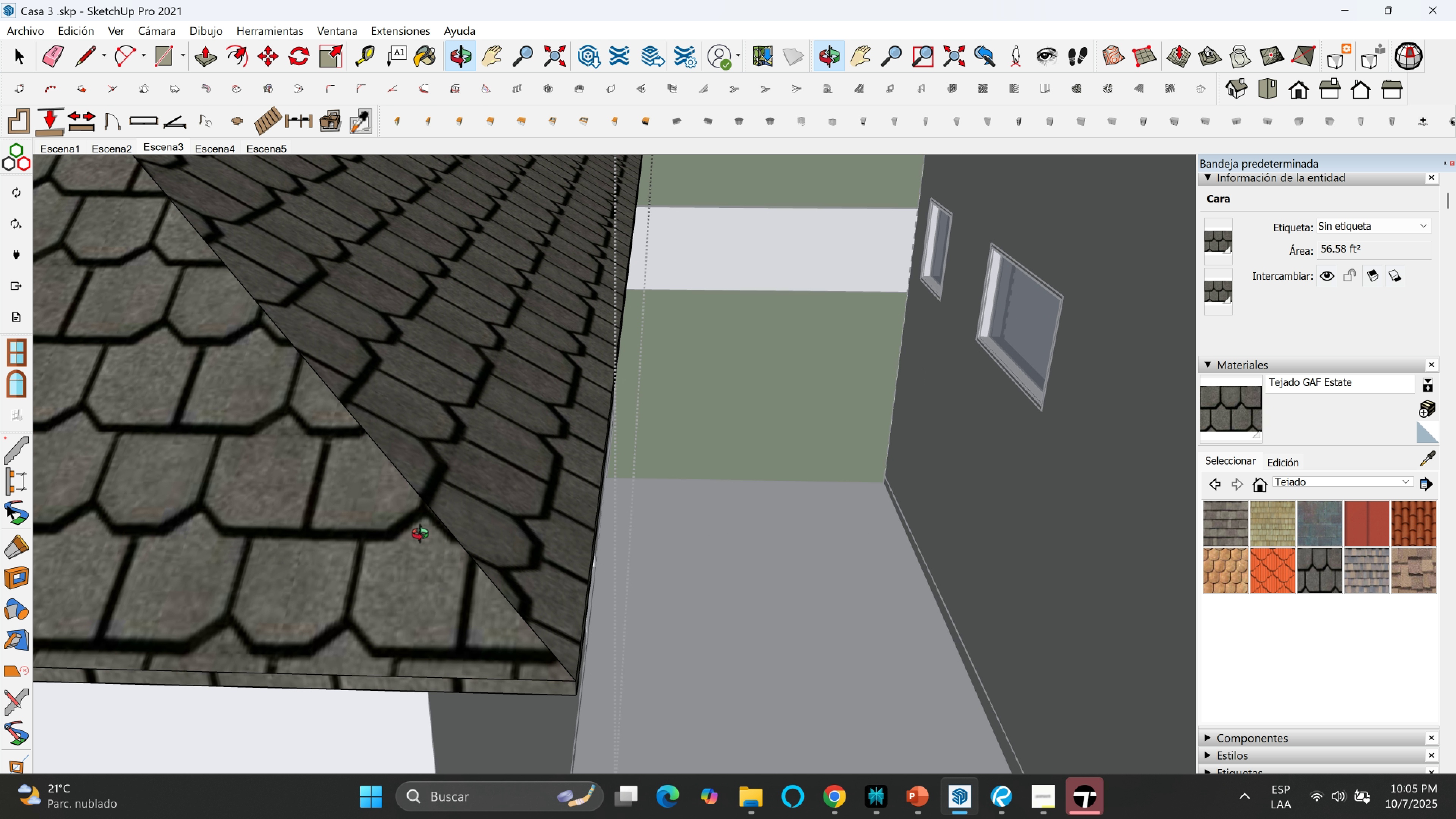 
key(Space)
 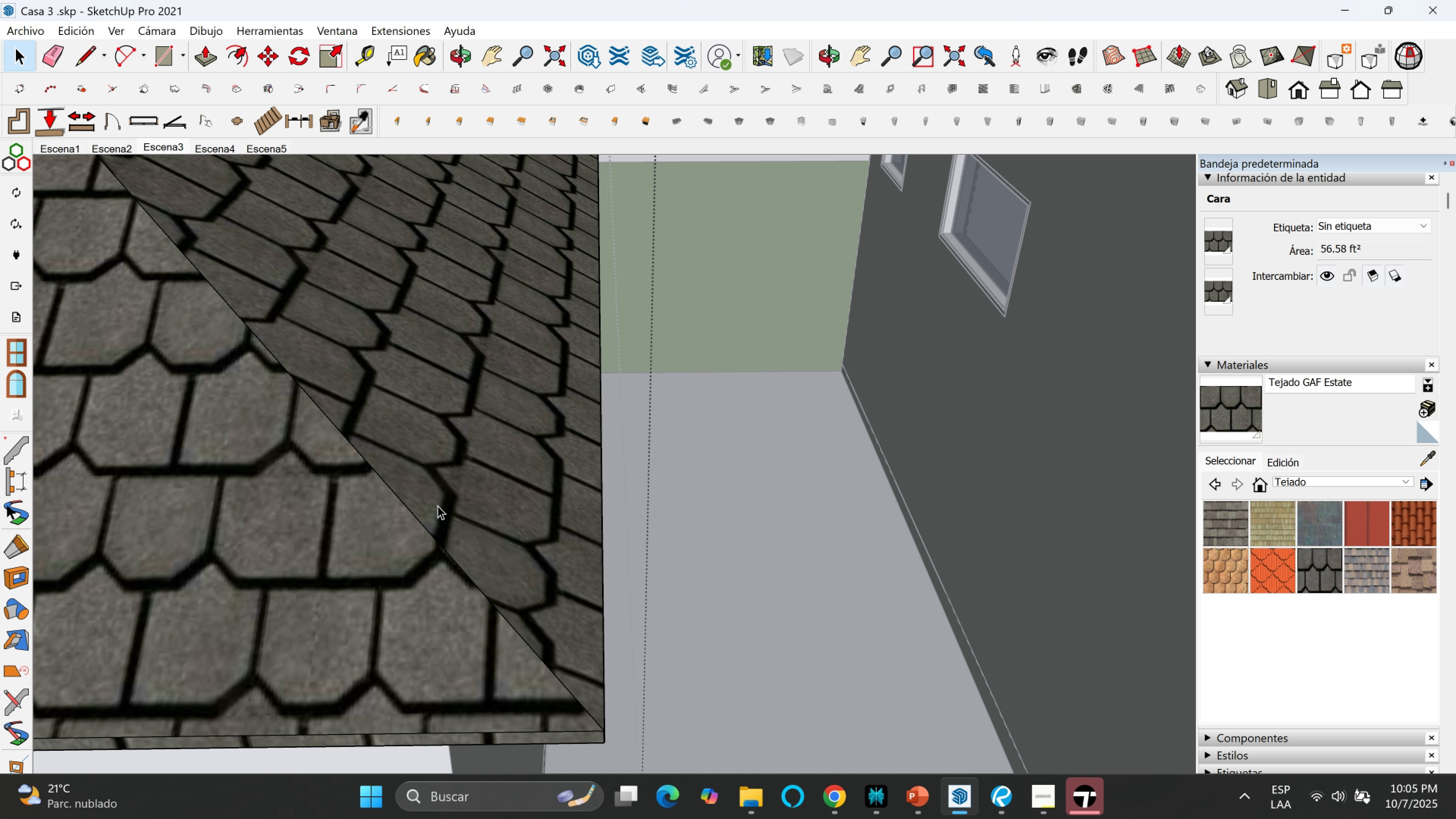 
scroll: coordinate [438, 497], scroll_direction: down, amount: 2.0
 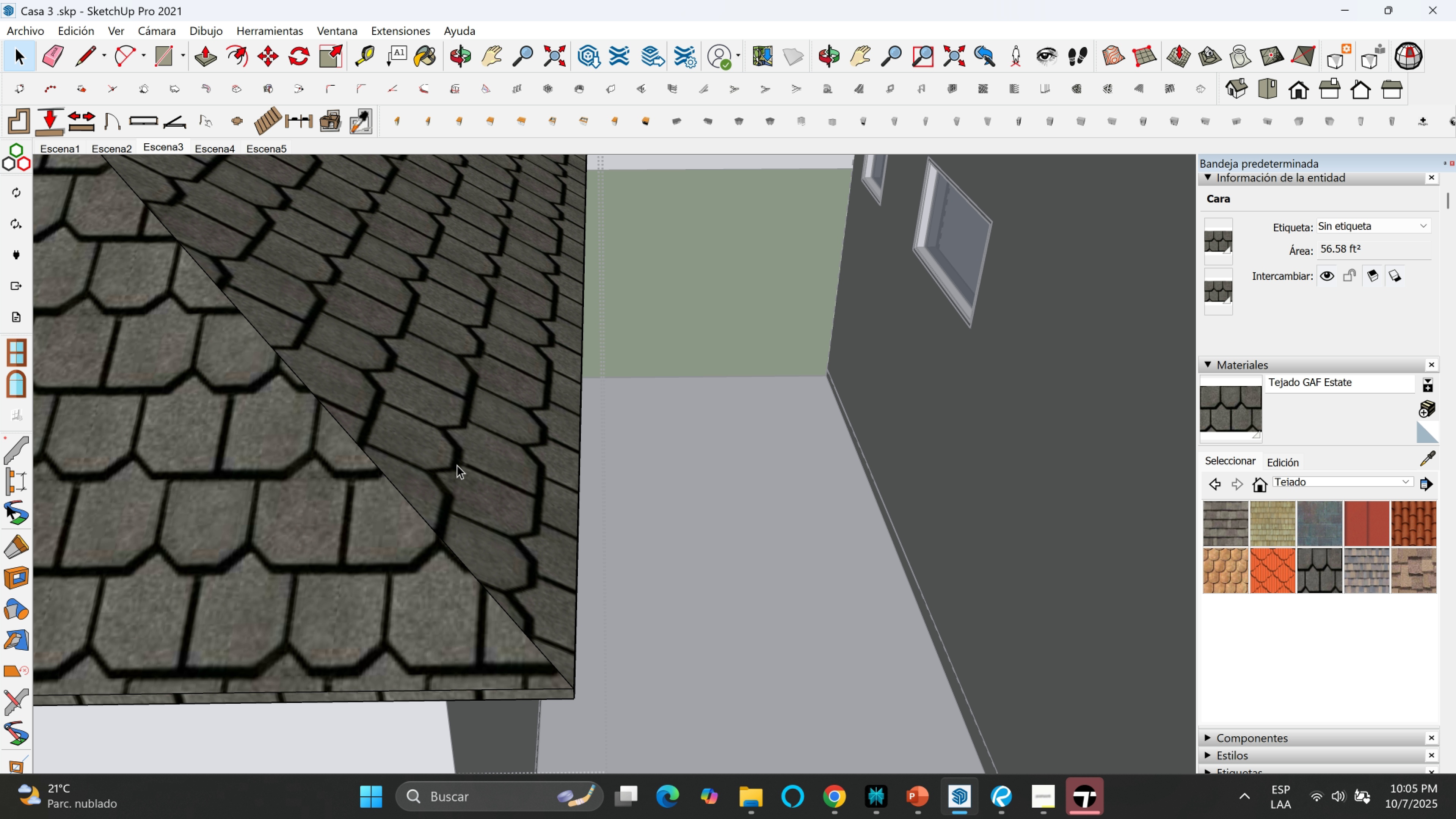 
key(Escape)
 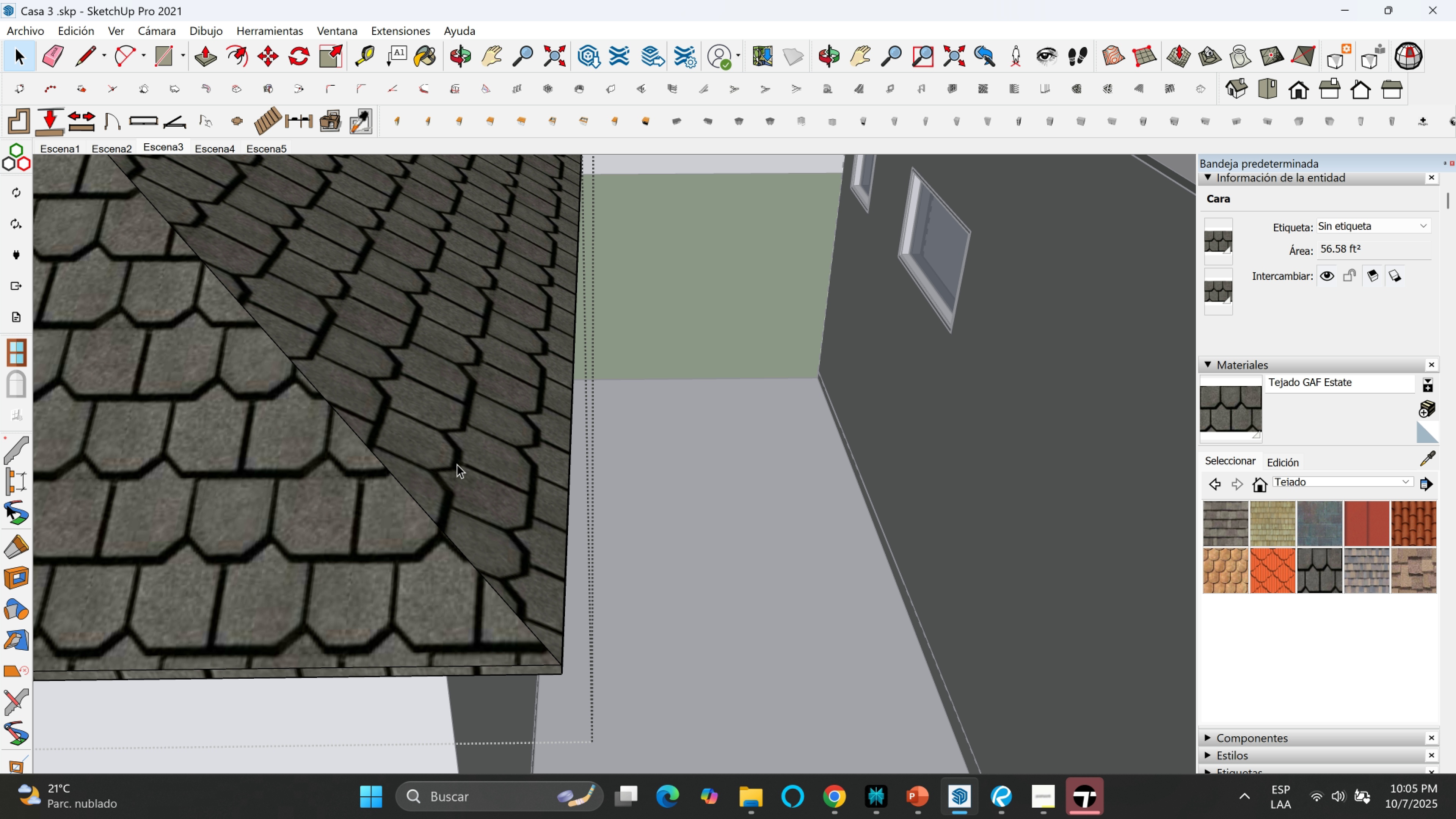 
scroll: coordinate [400, 433], scroll_direction: down, amount: 11.0
 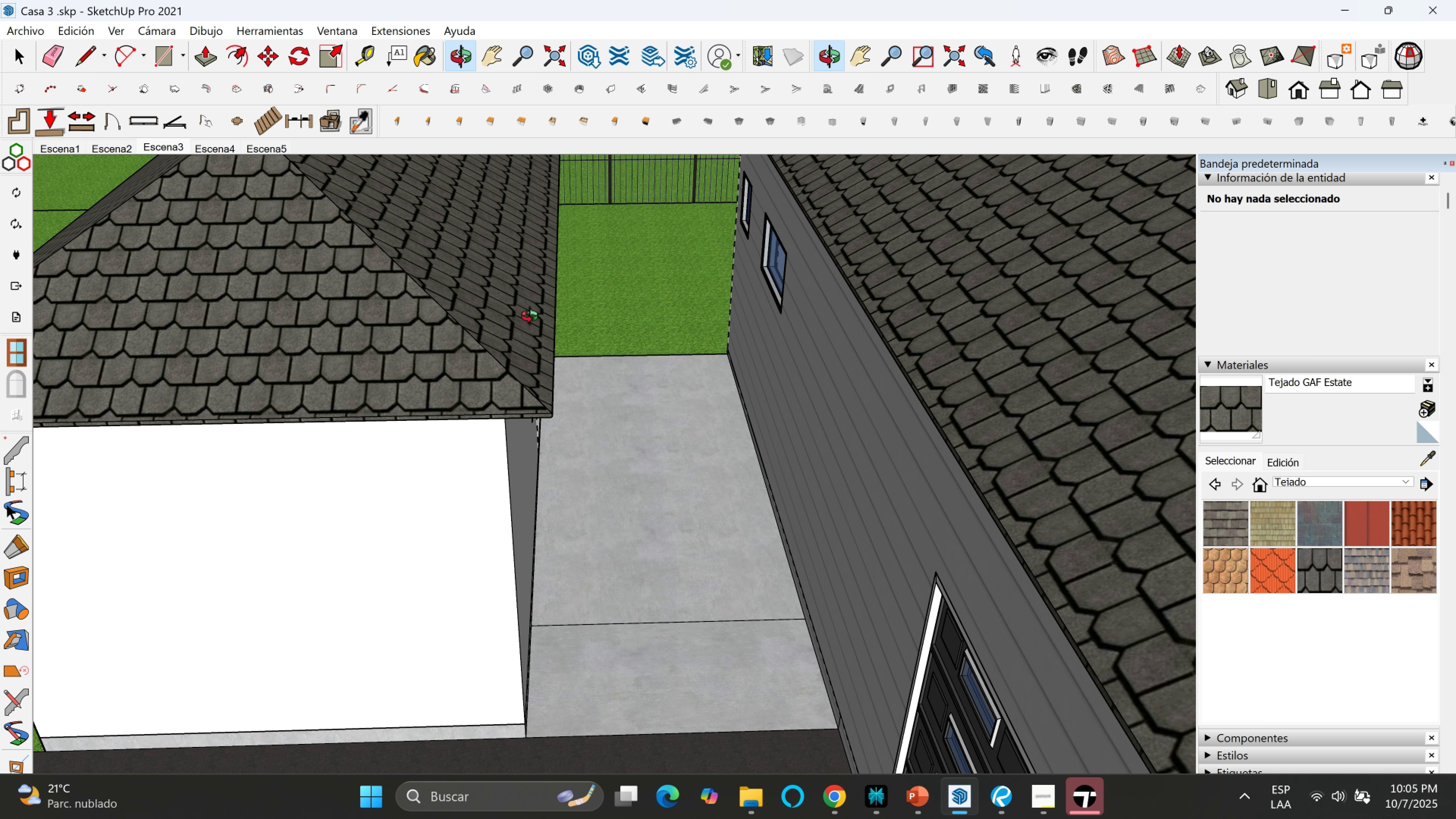 
key(Escape)